 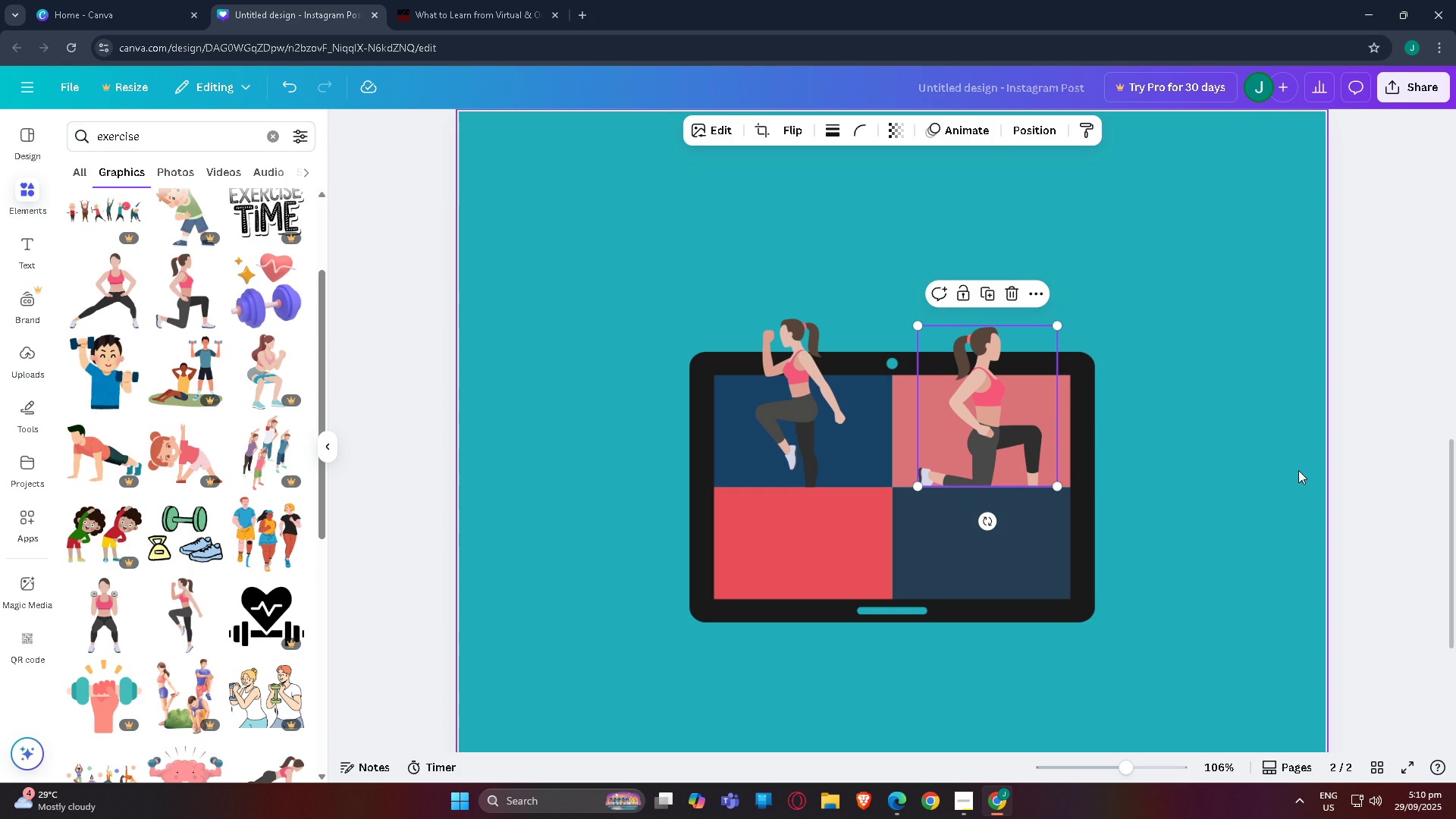 
left_click([1300, 350])
 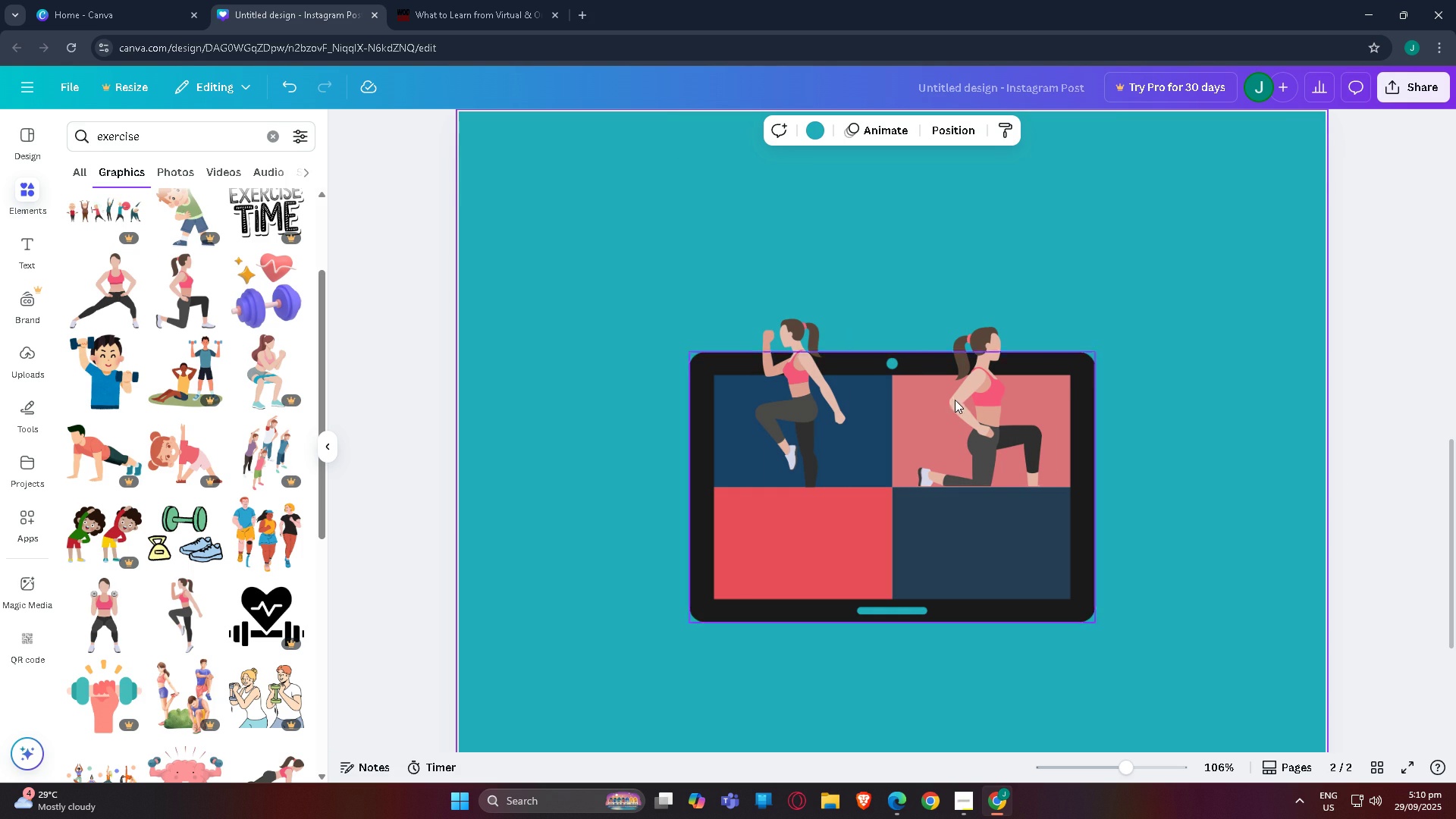 
scroll: coordinate [786, 288], scroll_direction: down, amount: 1.0
 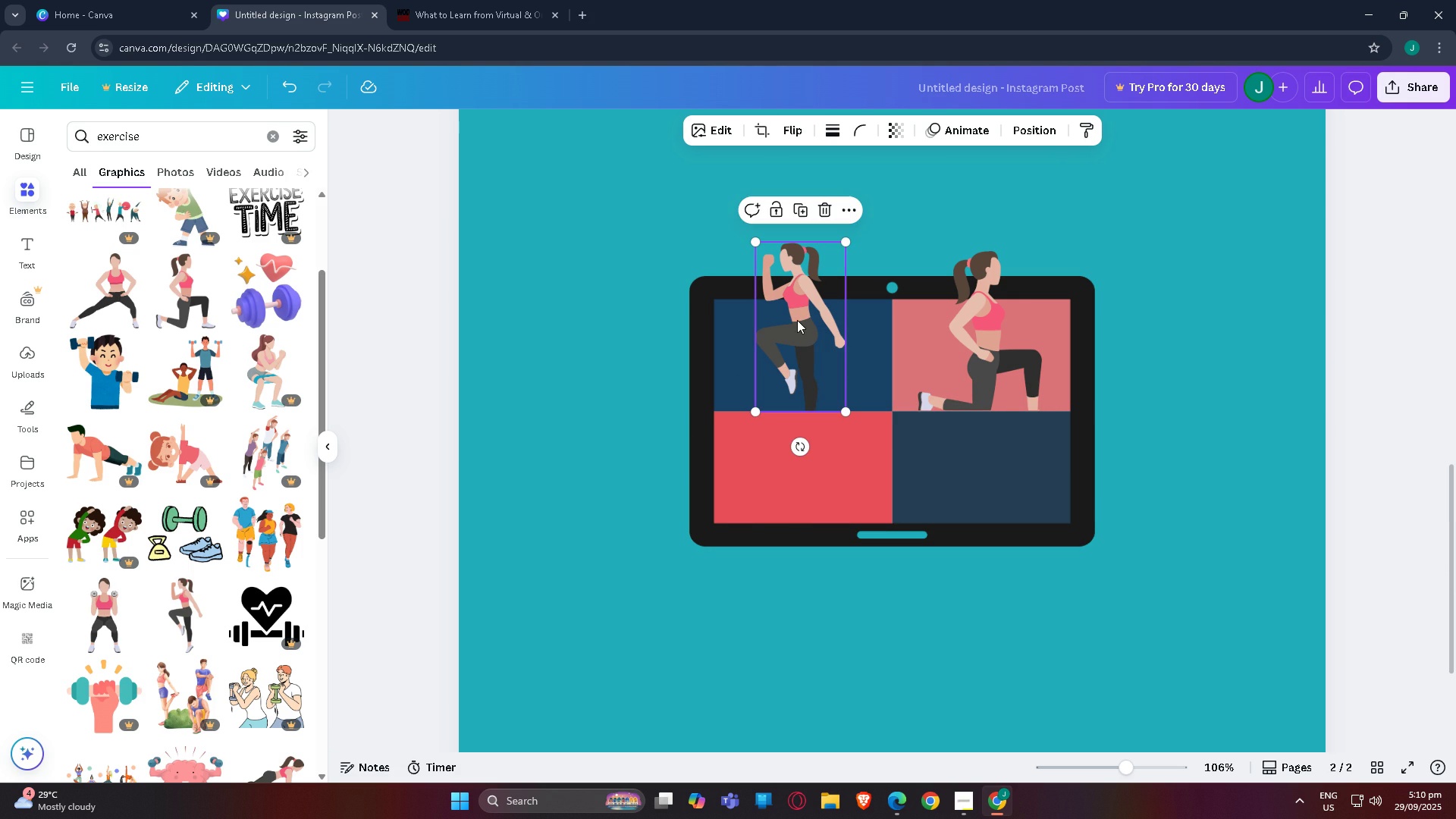 
left_click([797, 320])
 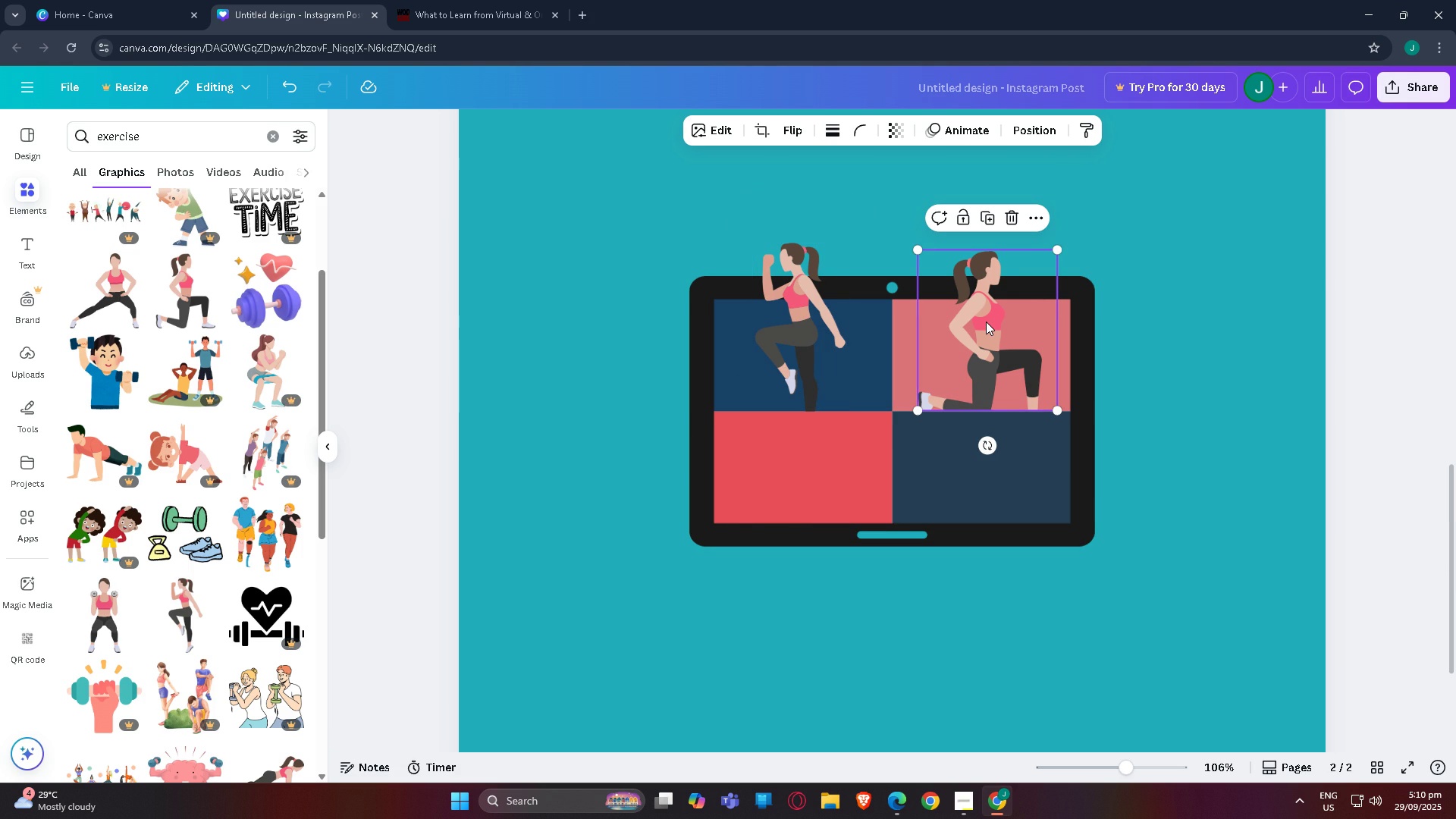 
left_click([986, 322])